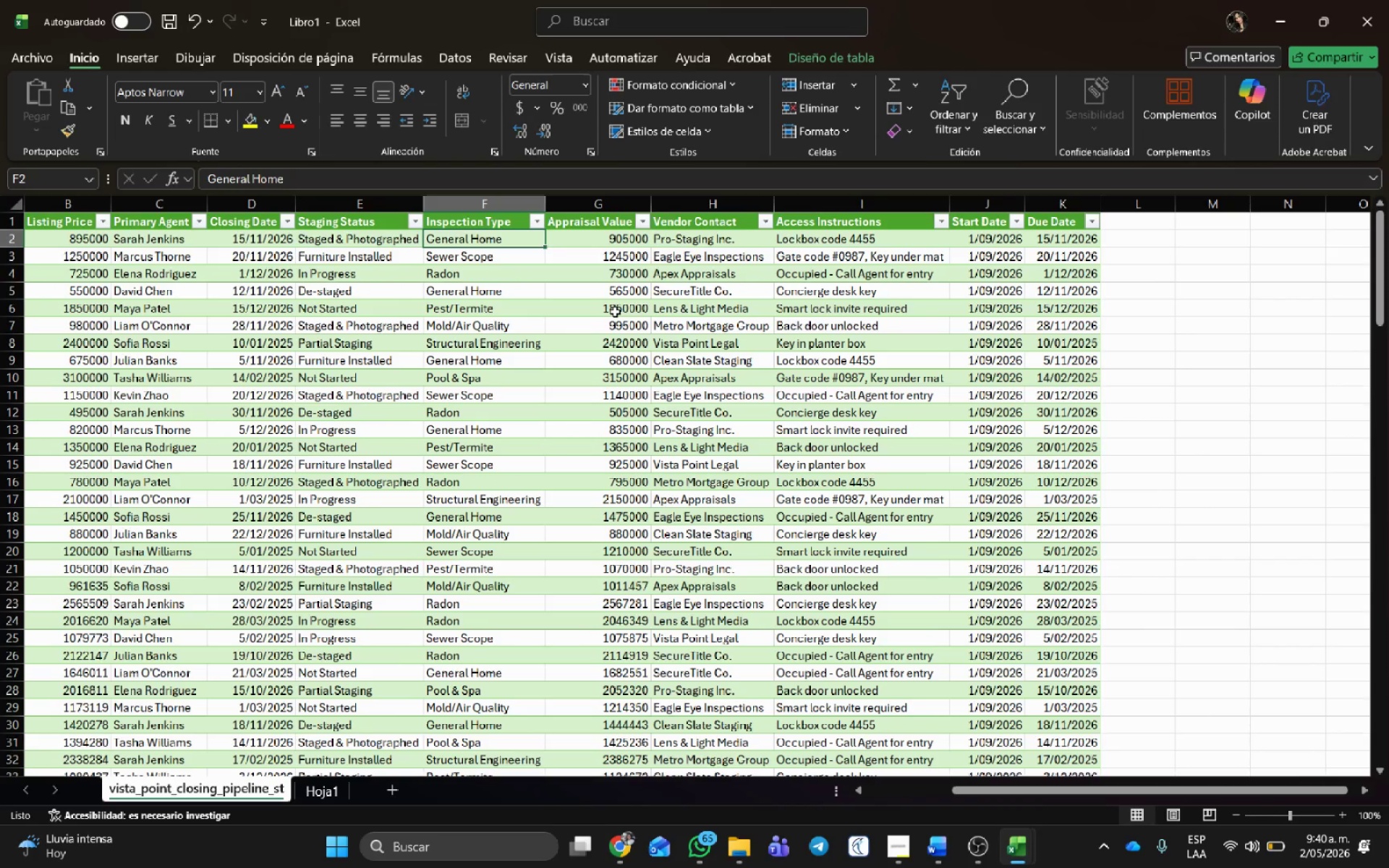 
key(Control+B)
 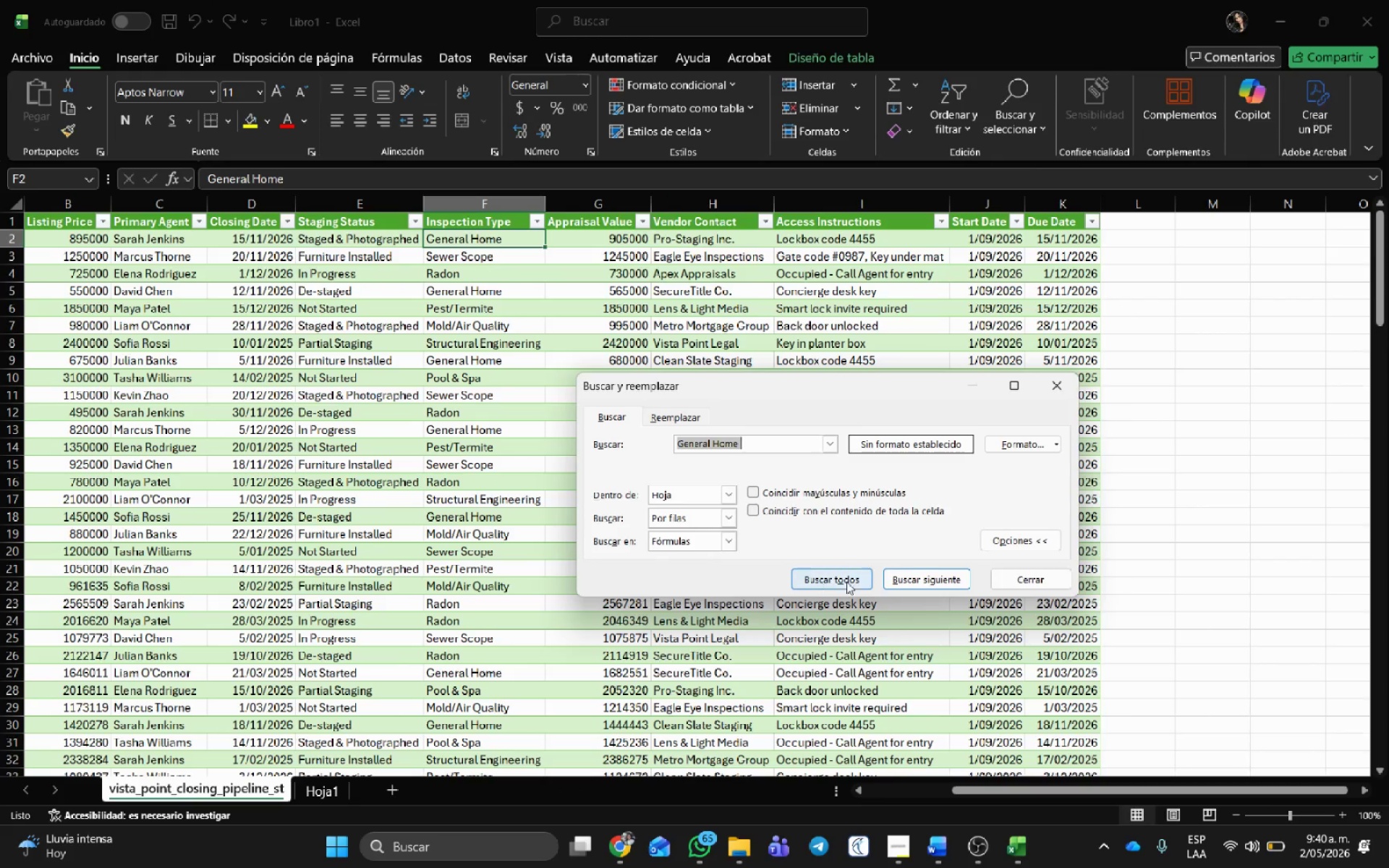 
left_click([846, 582])
 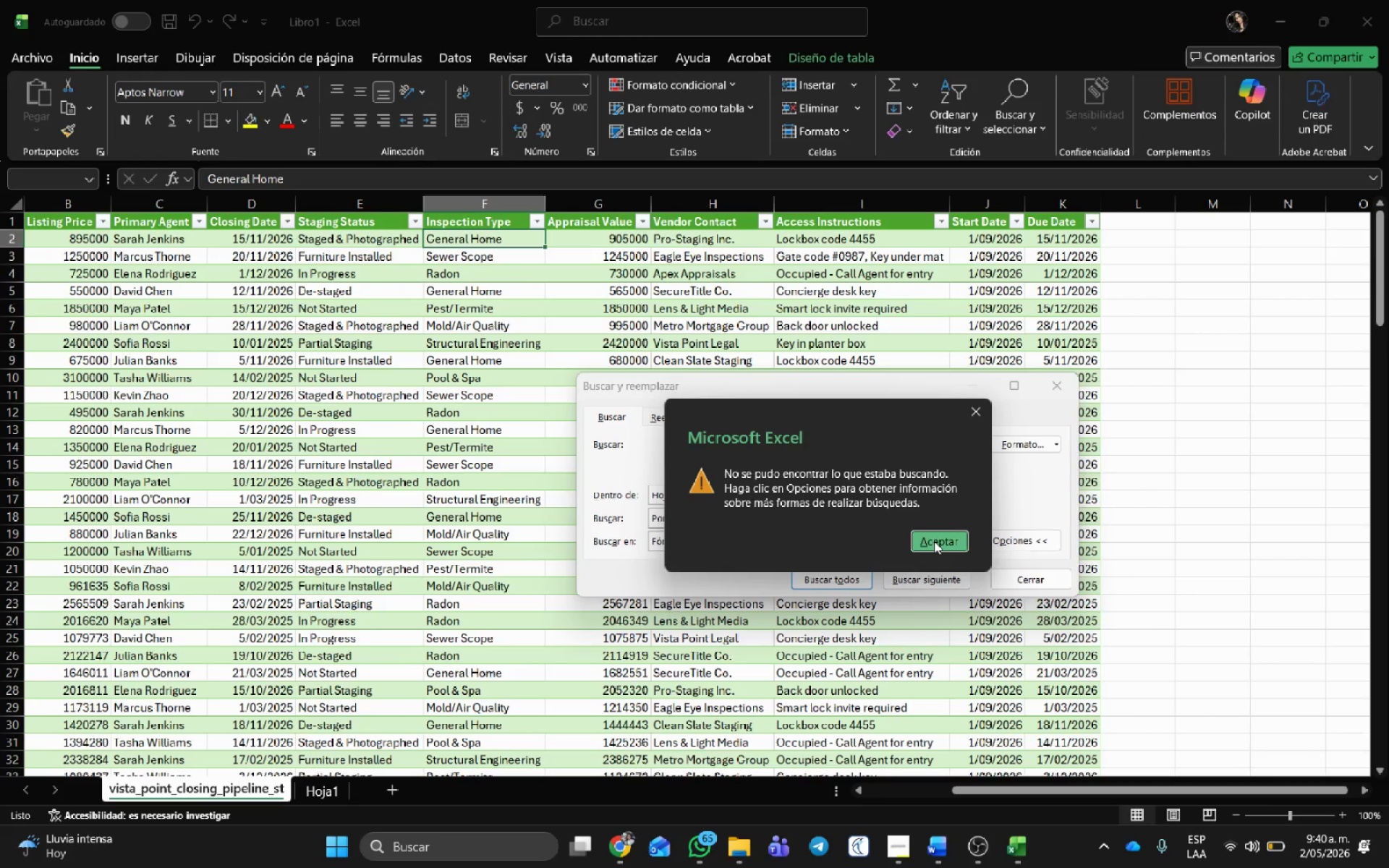 
wait(6.23)
 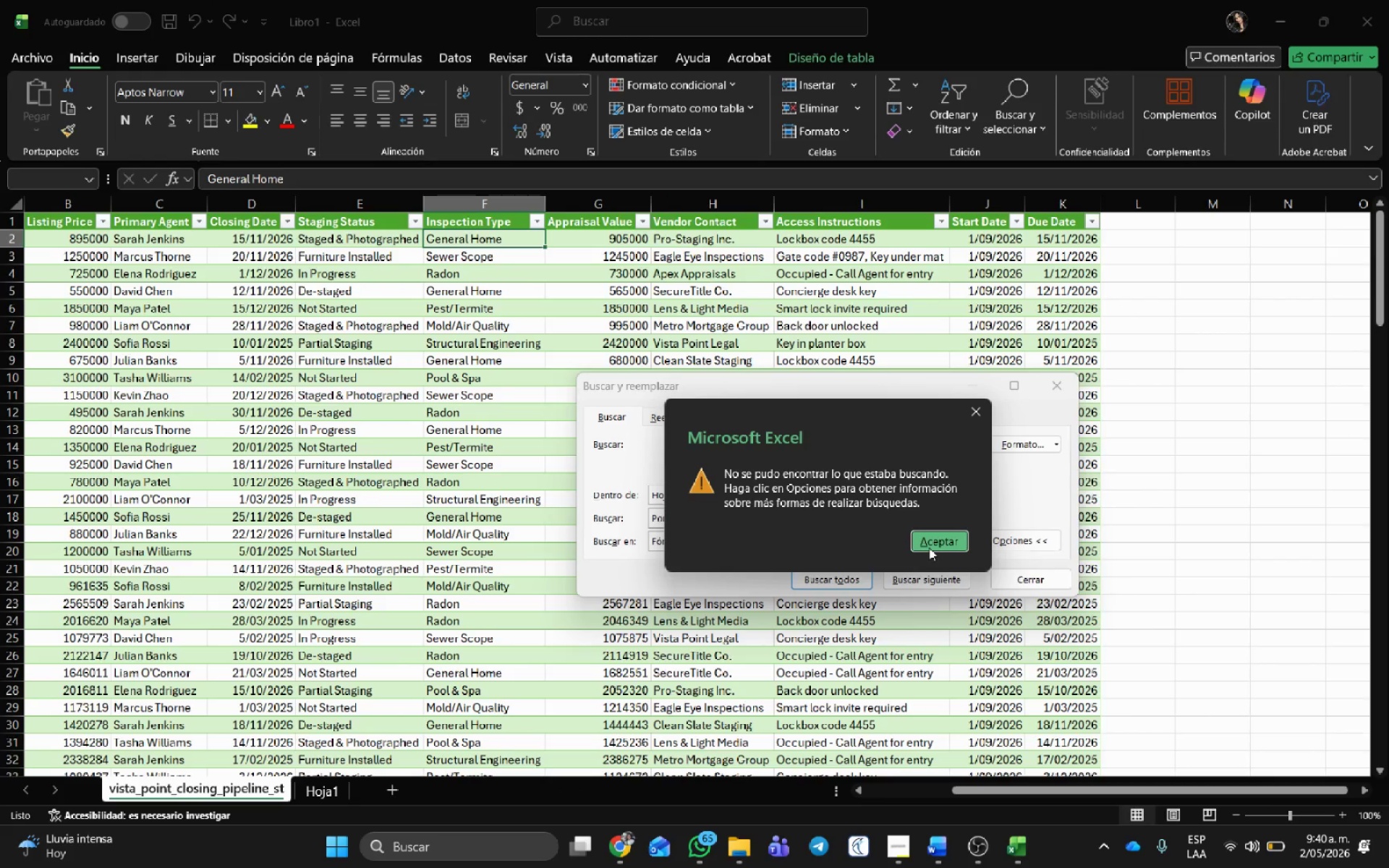 
left_click([935, 541])
 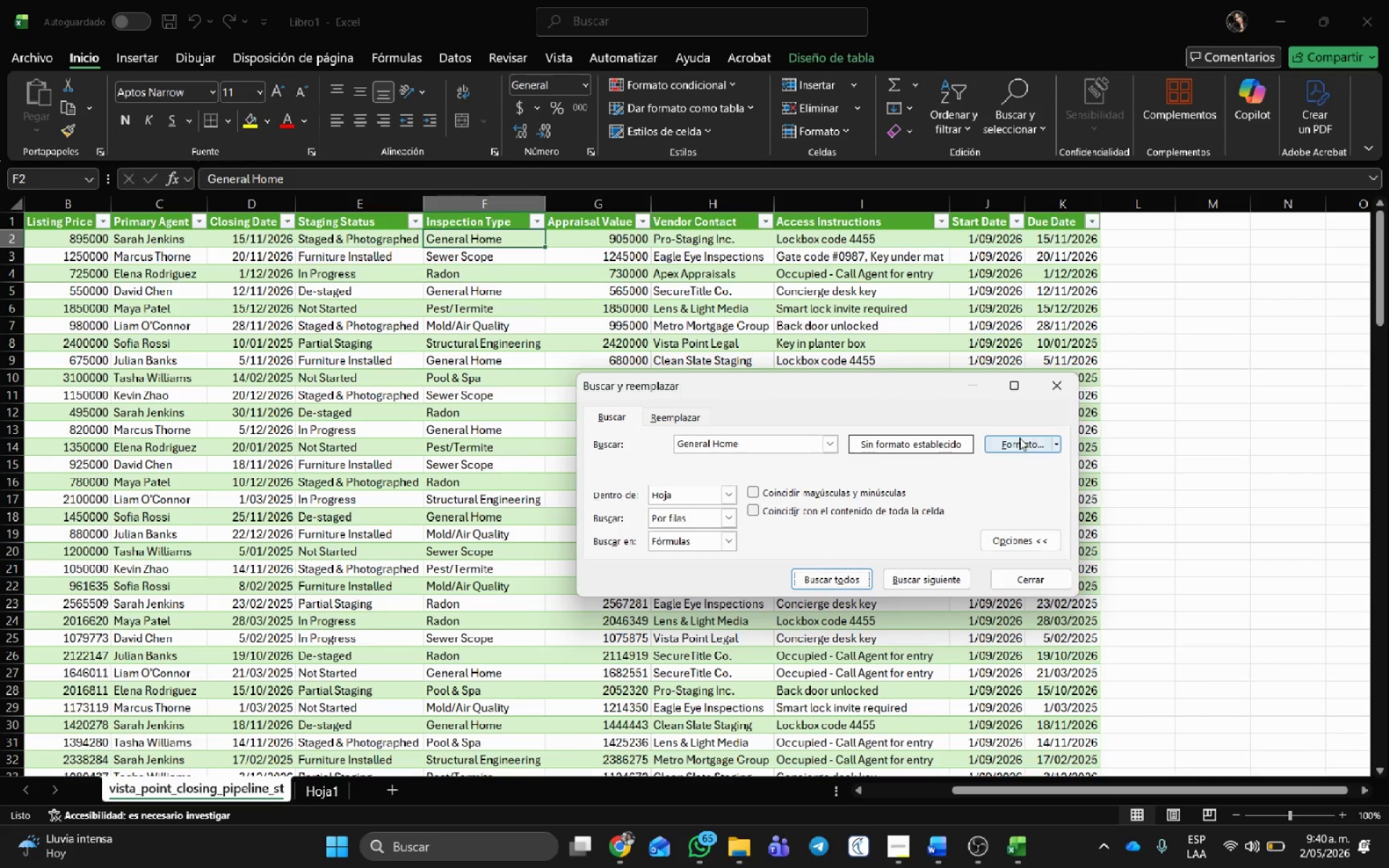 
left_click([1018, 438])
 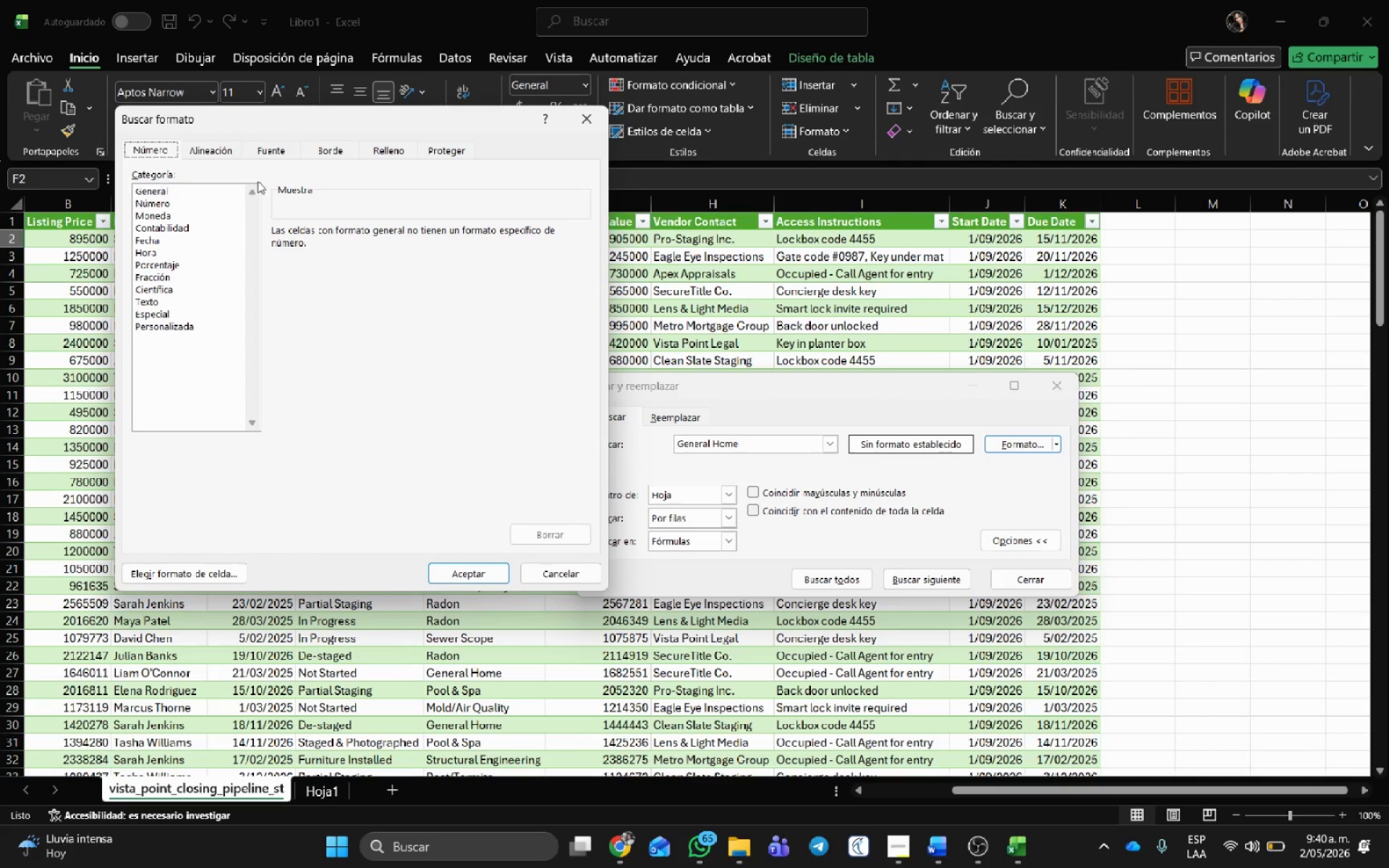 
left_click([590, 123])
 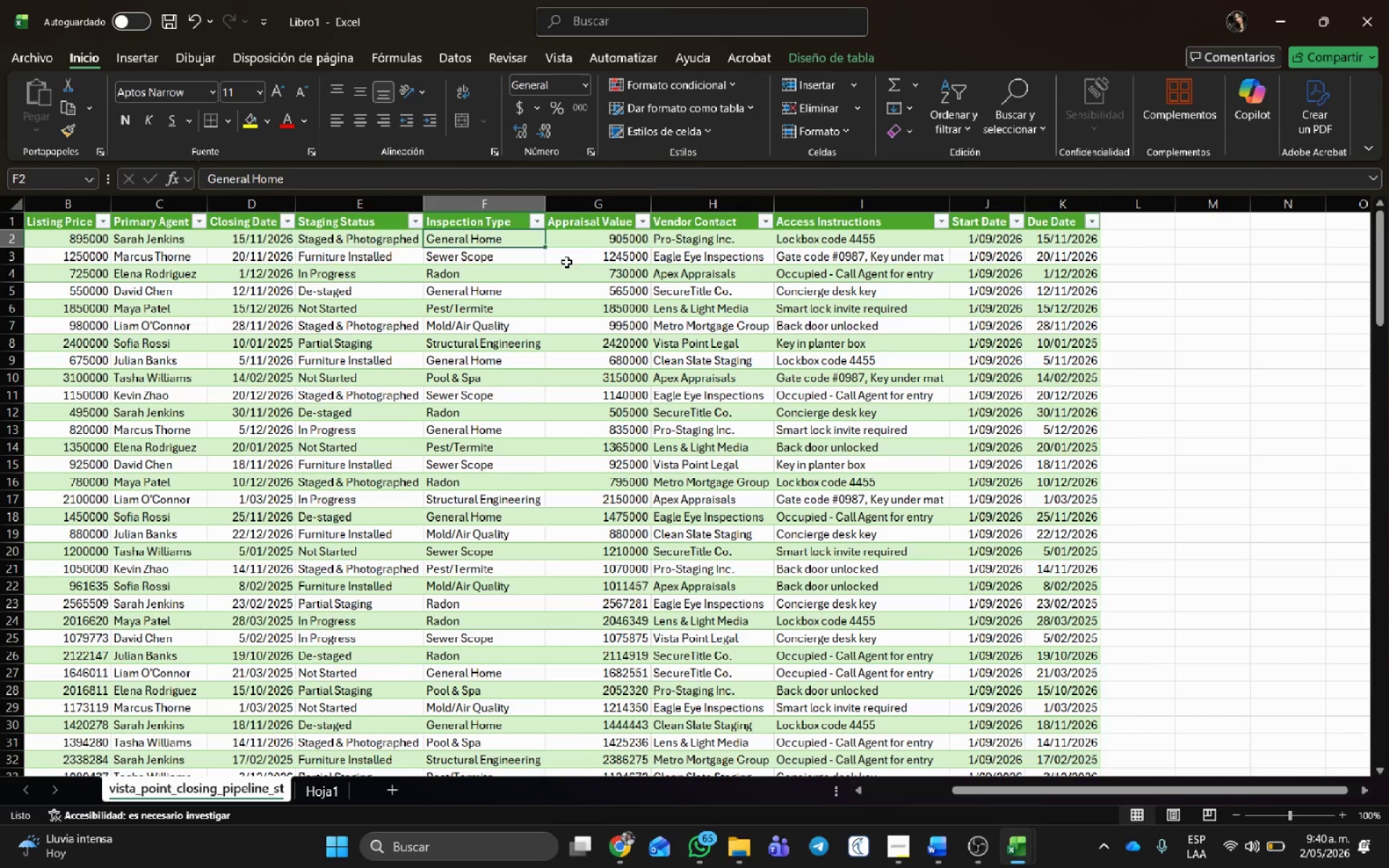 
left_click([515, 218])
 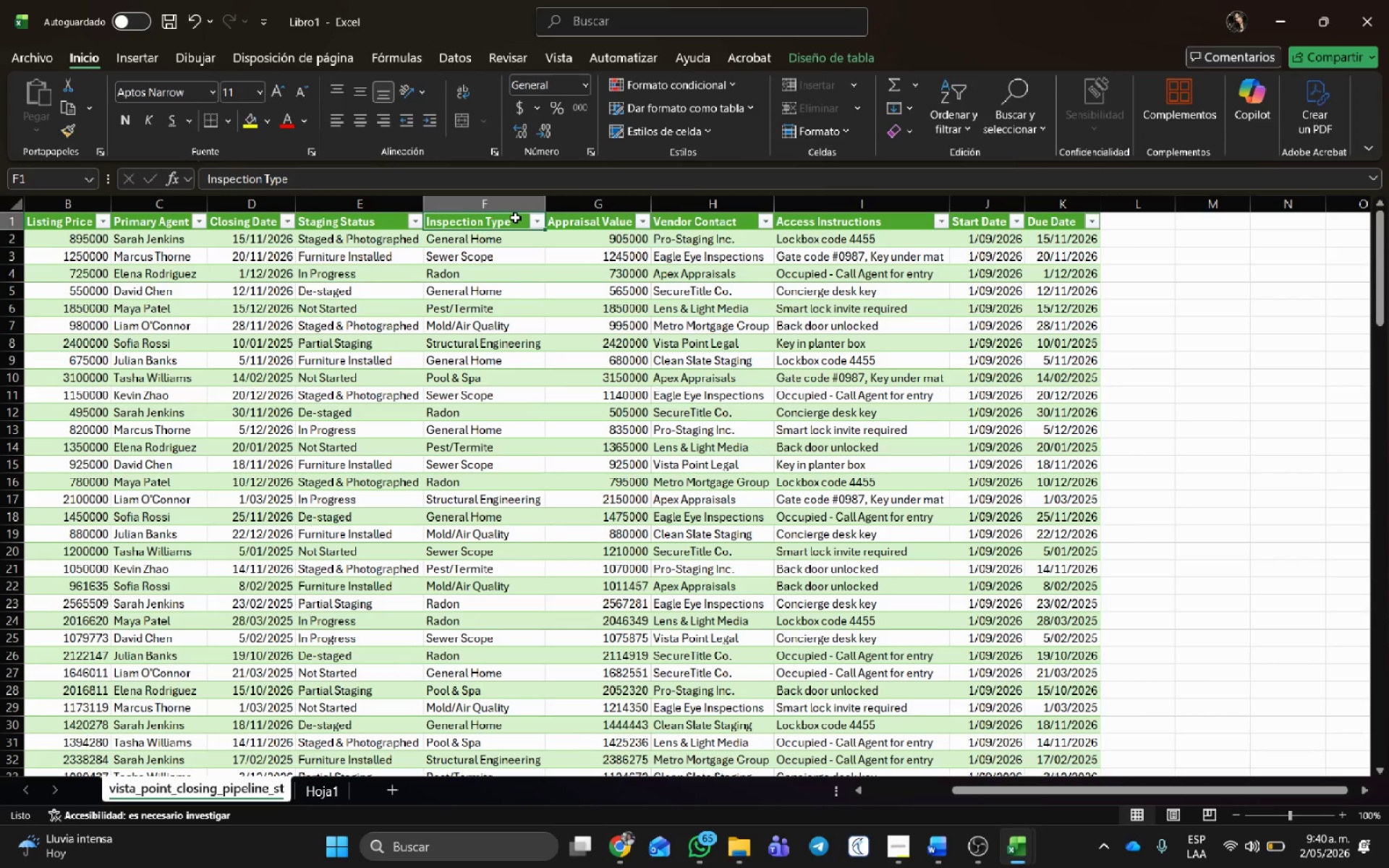 
key(Control+Shift+ShiftLeft)
 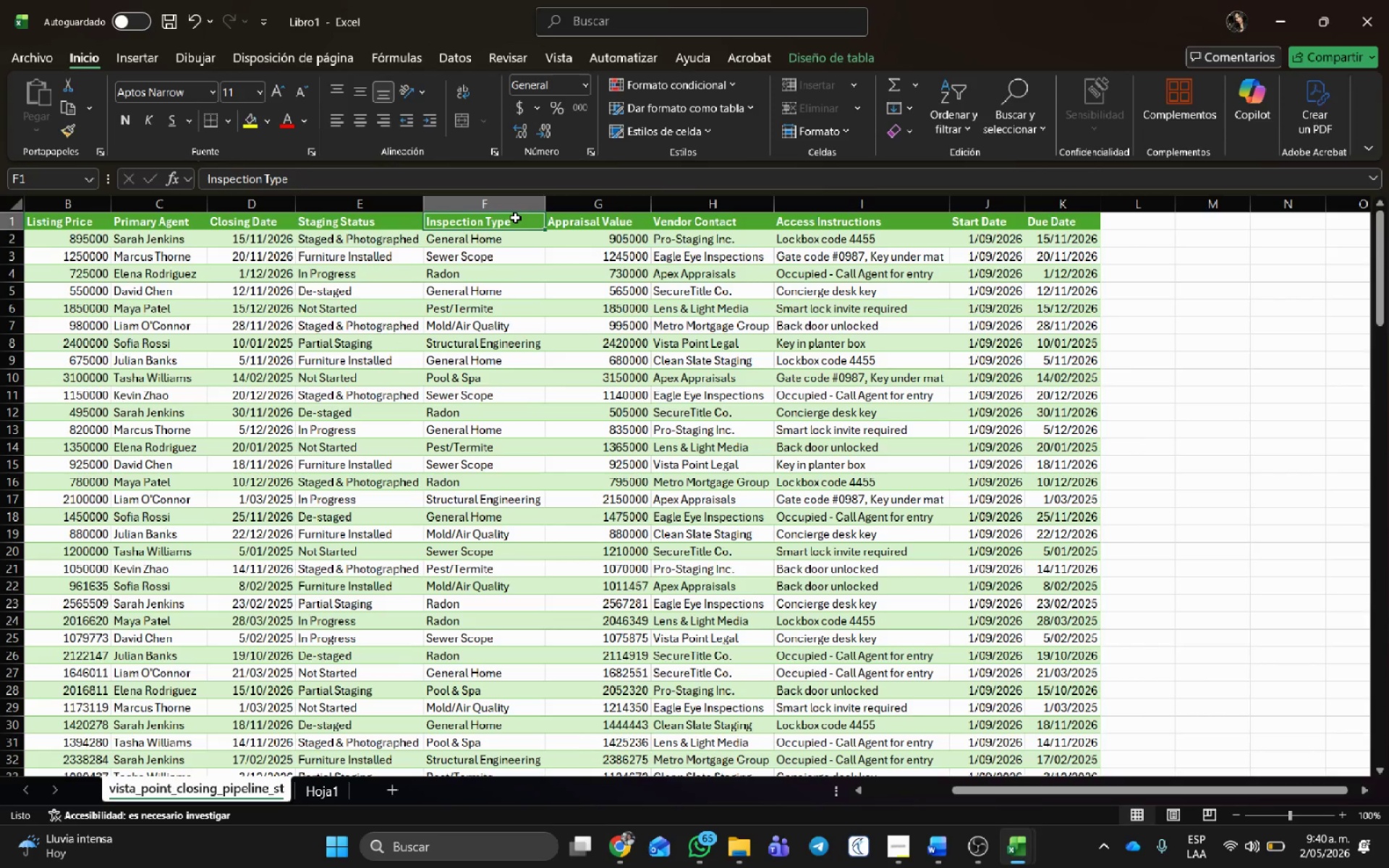 
key(Control+Shift+L)
 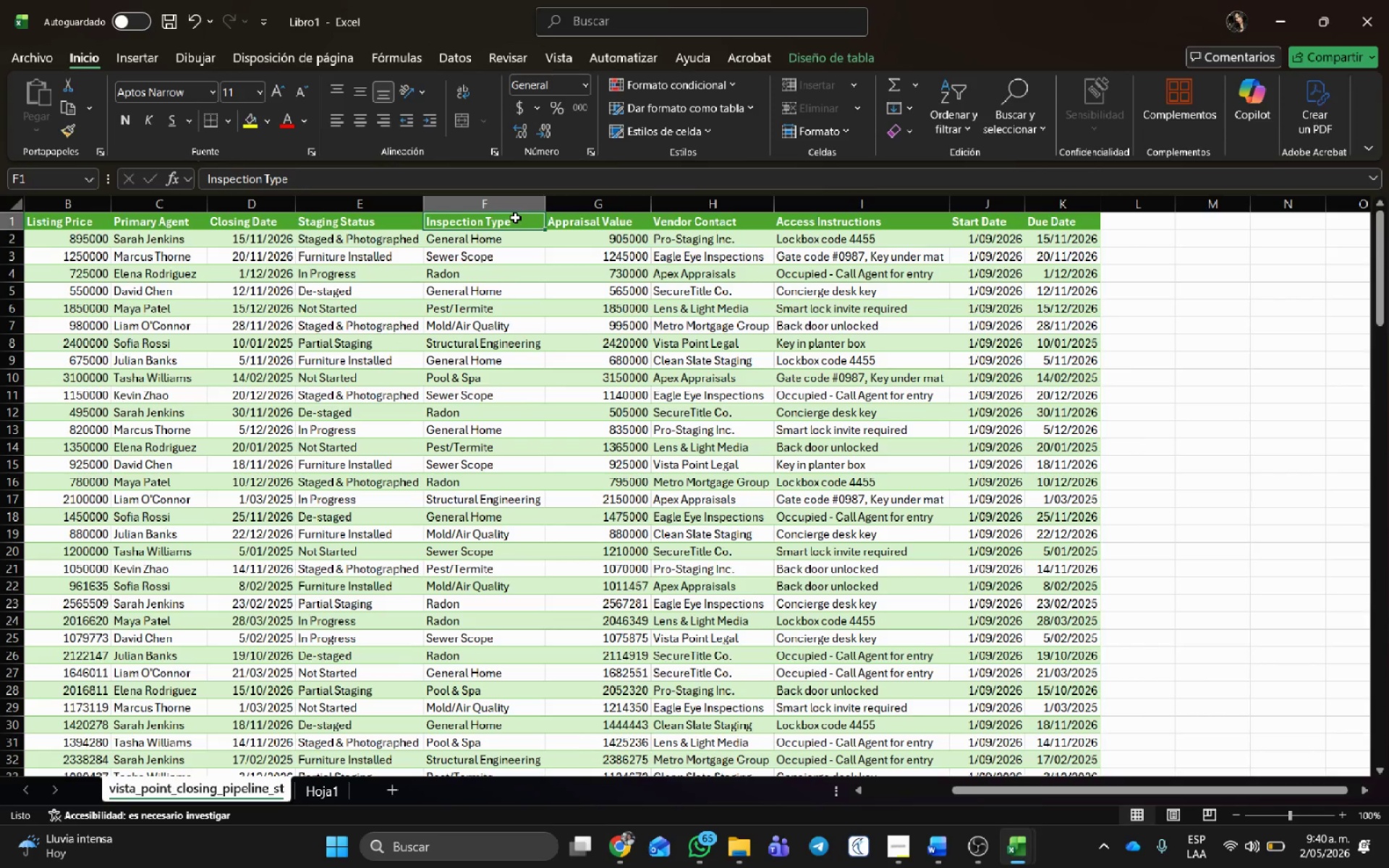 
key(Control+B)
 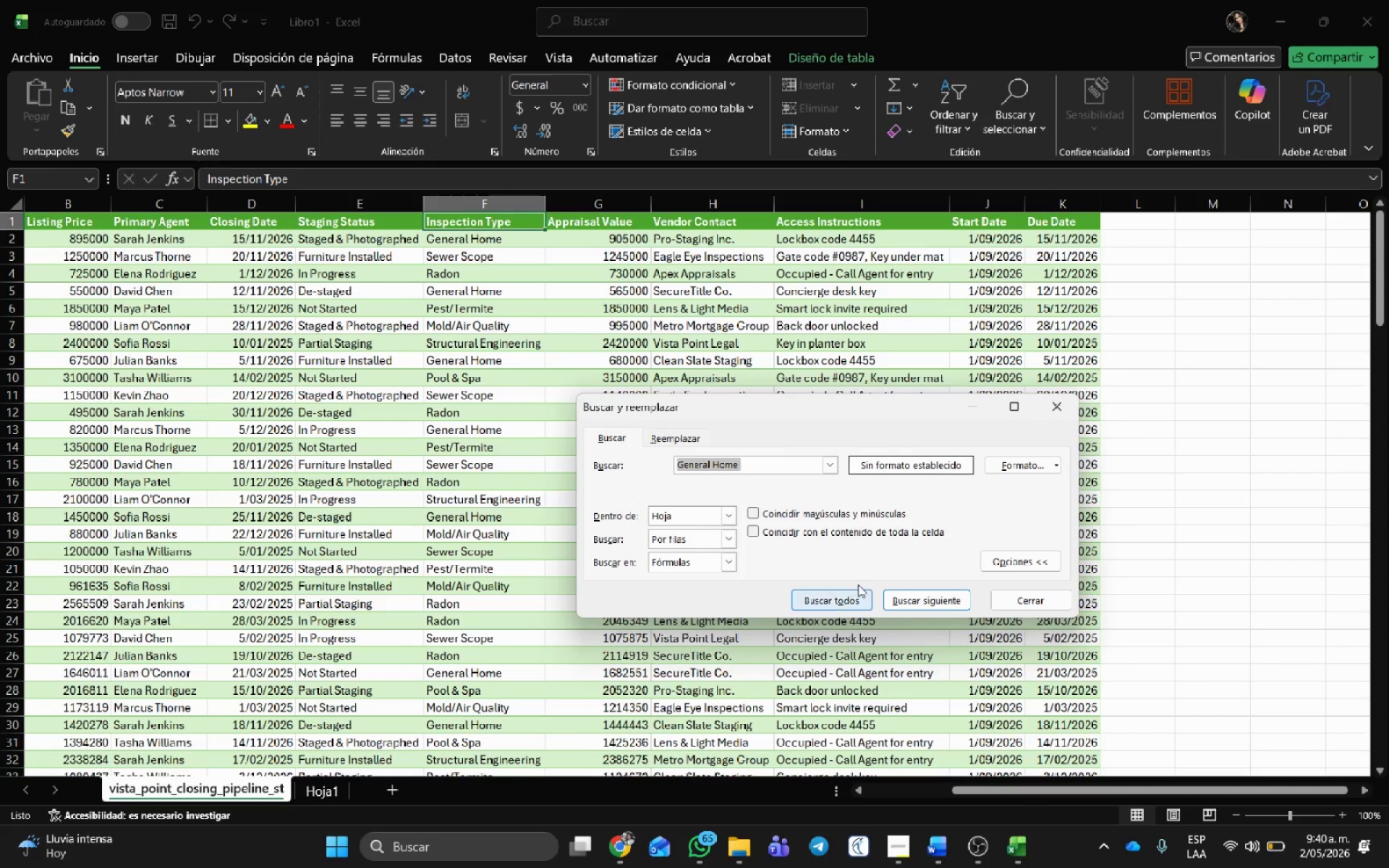 
left_click([851, 592])
 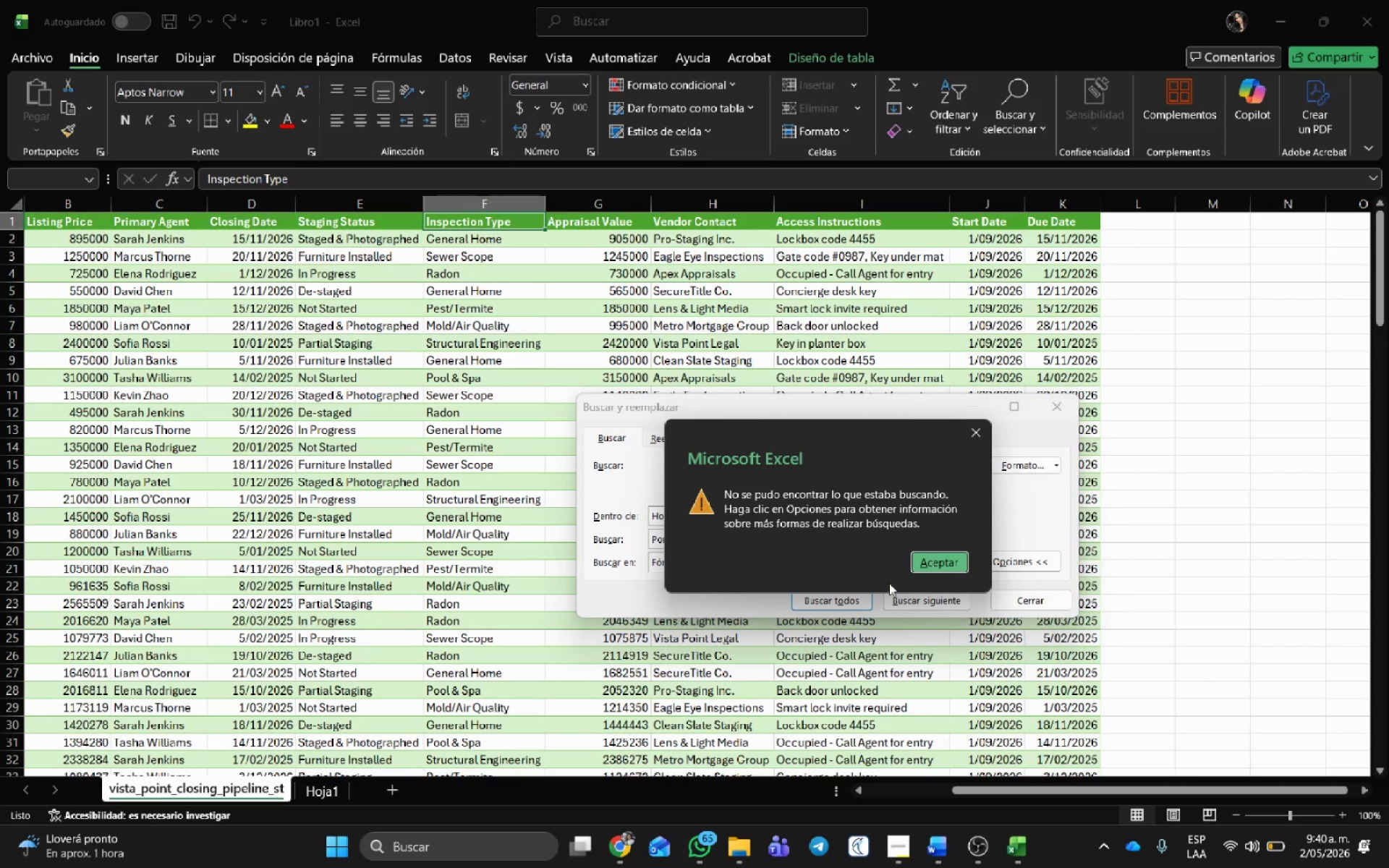 
left_click([937, 560])
 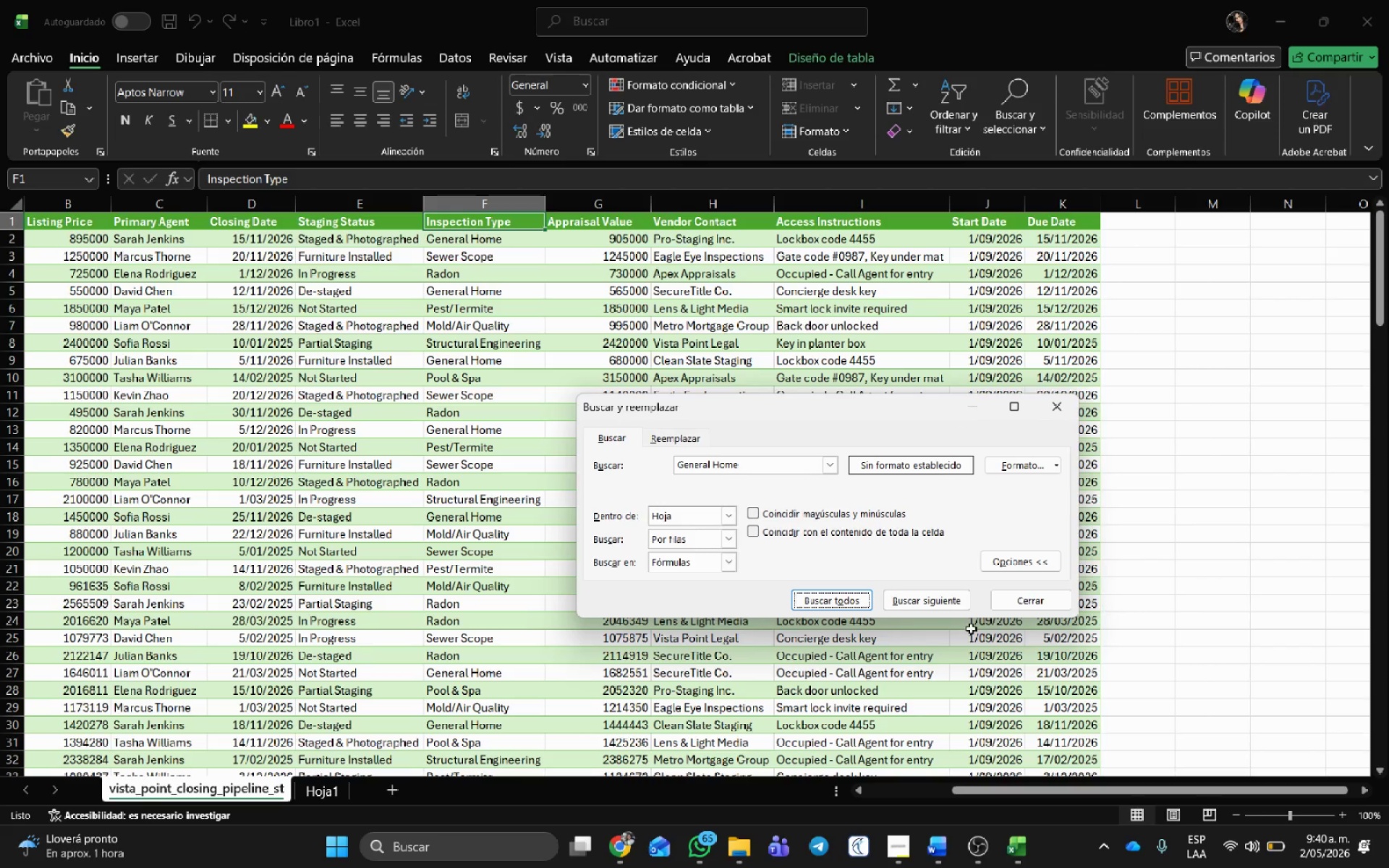 
left_click([946, 600])
 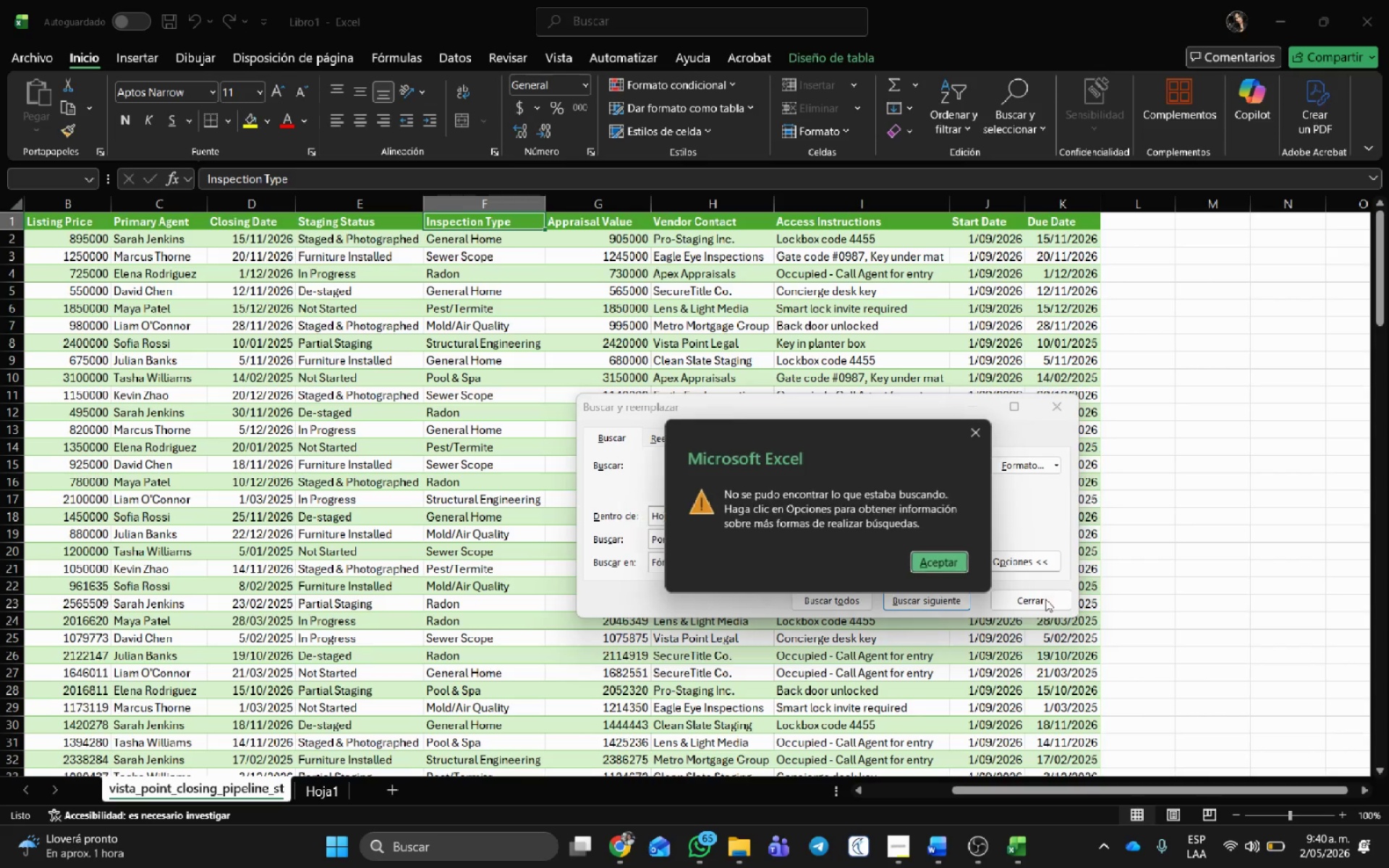 
left_click([1044, 600])
 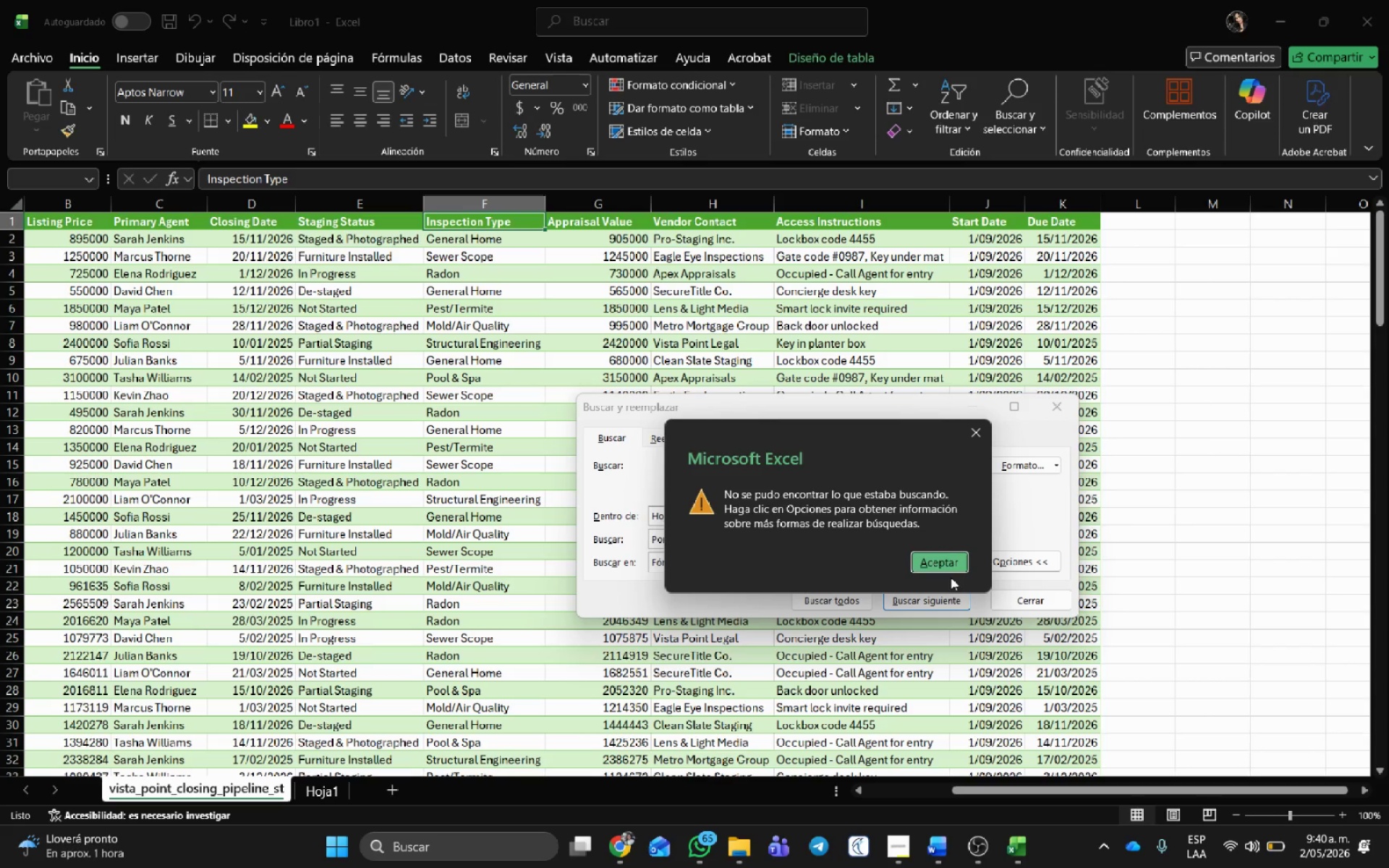 
left_click([948, 565])
 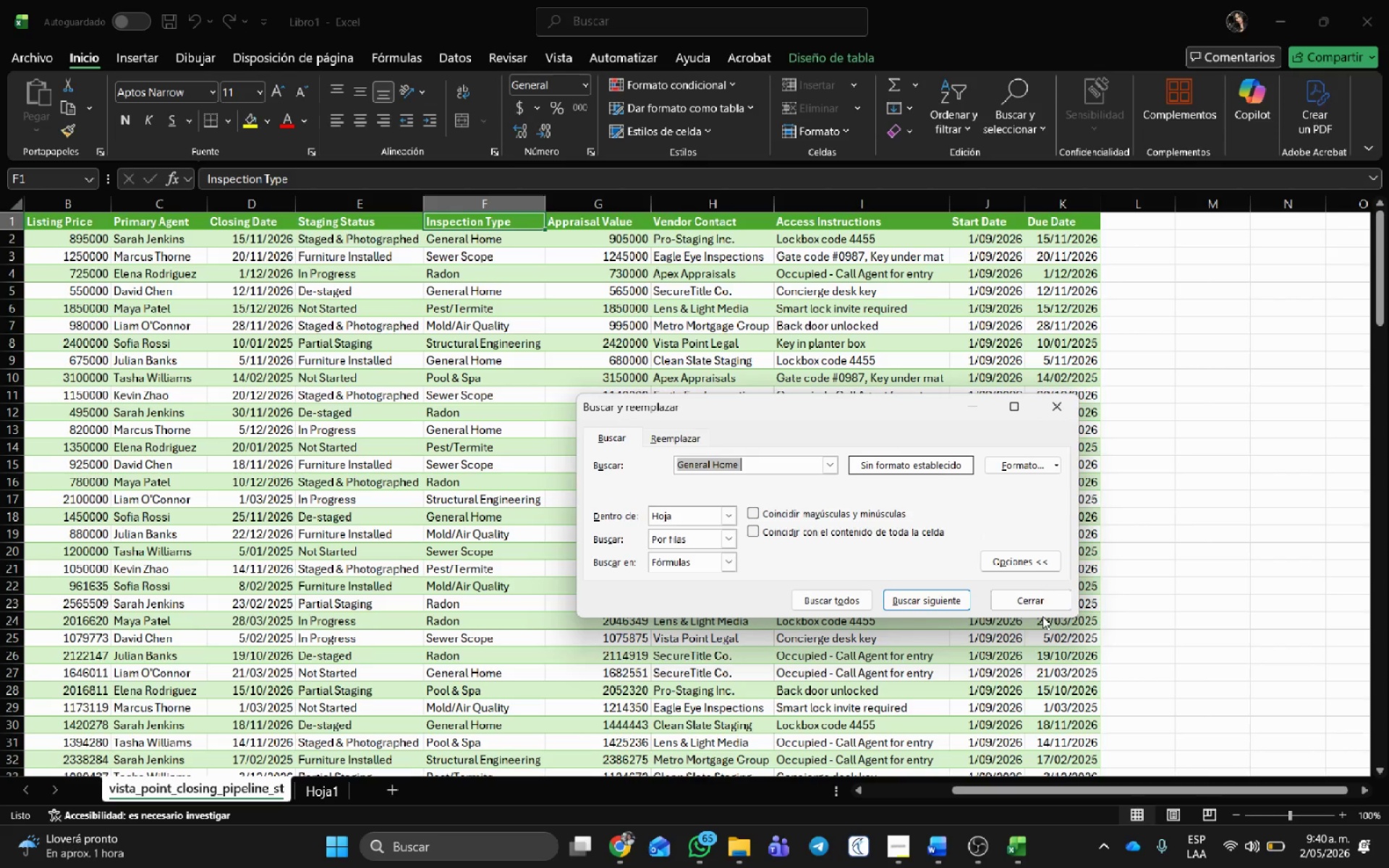 
left_click([1041, 600])
 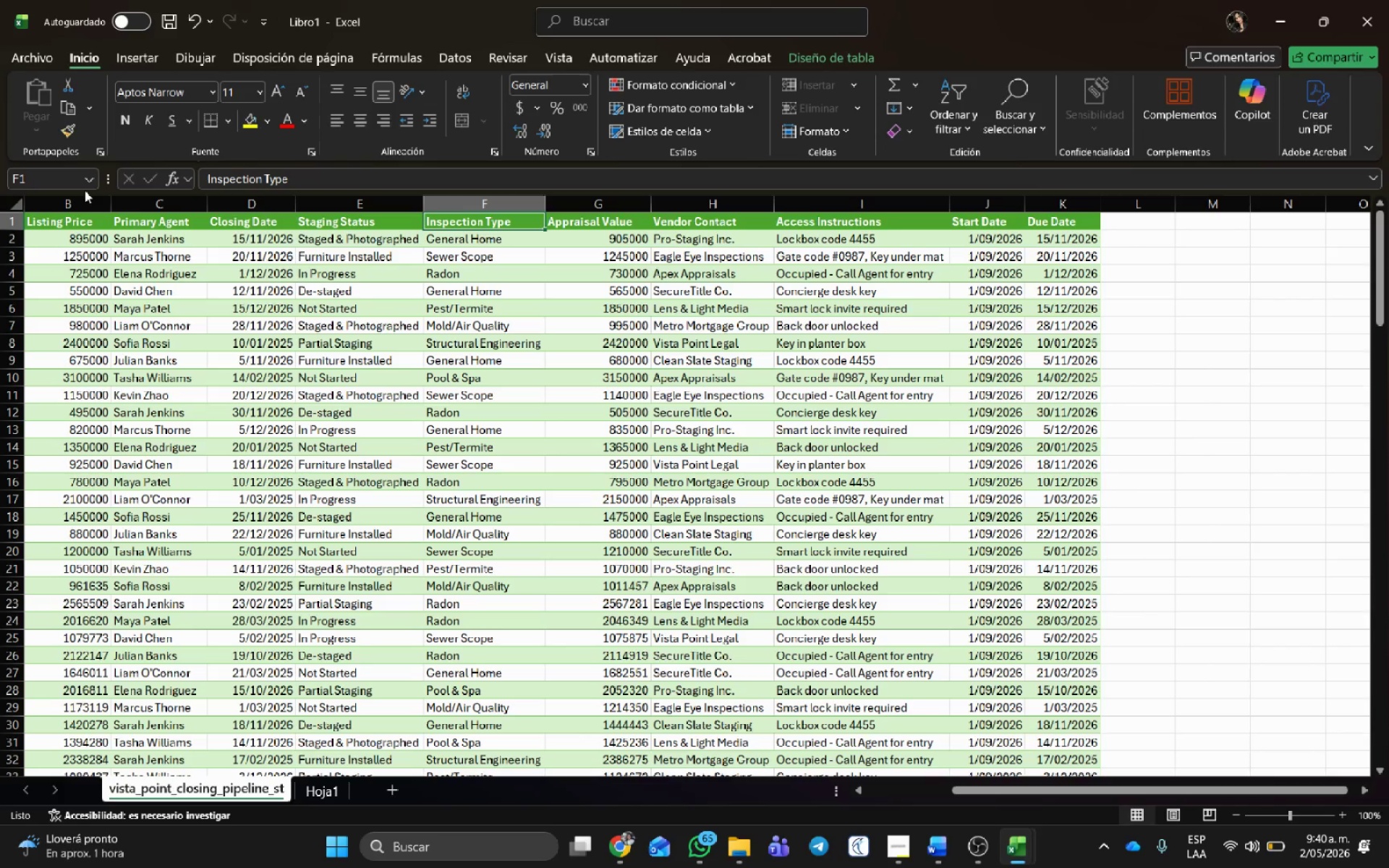 
left_click_drag(start_coordinate=[62, 222], to_coordinate=[1041, 867])
 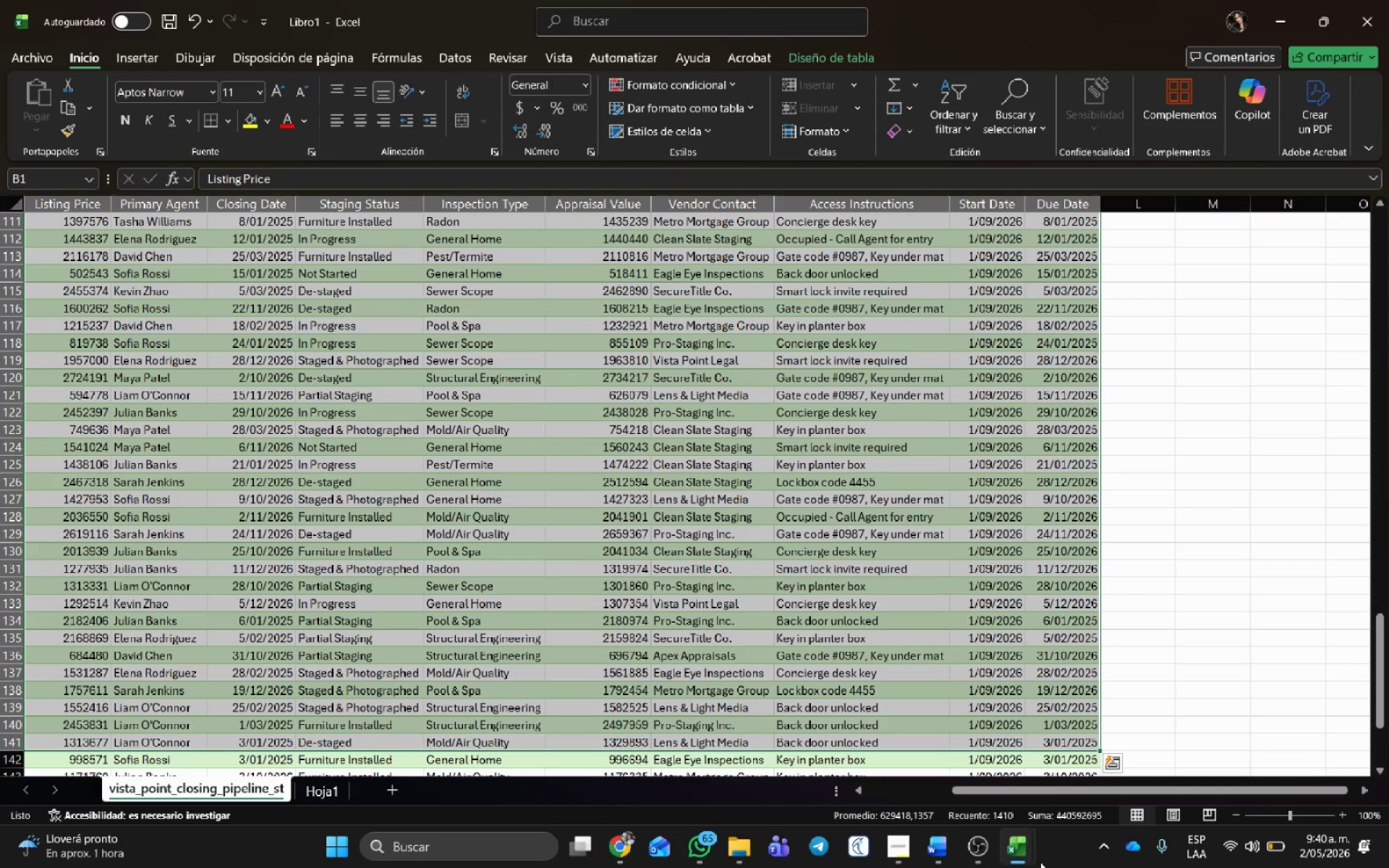 
key(Control+Shift+ArrowDown)
 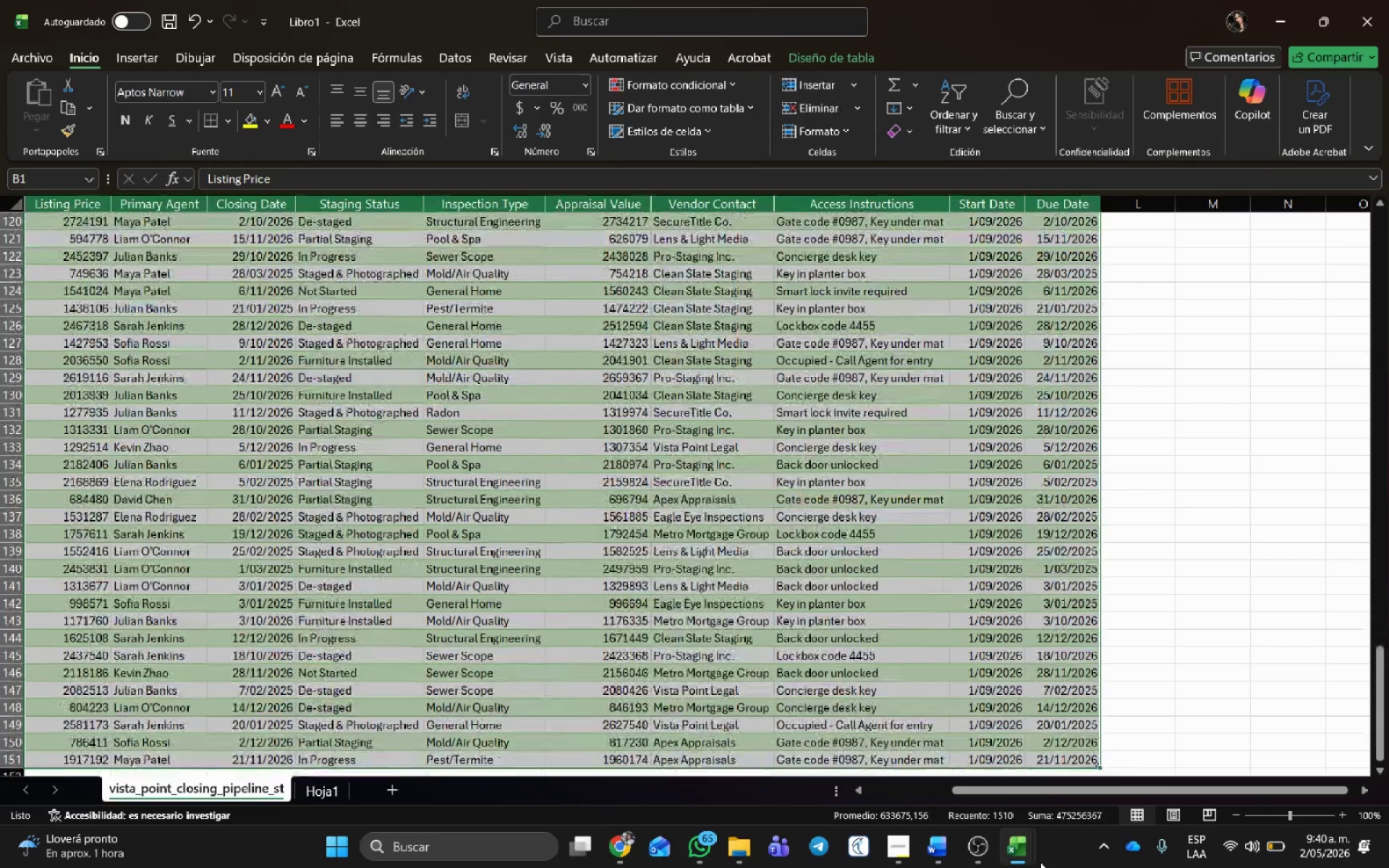 
key(Control+X)
 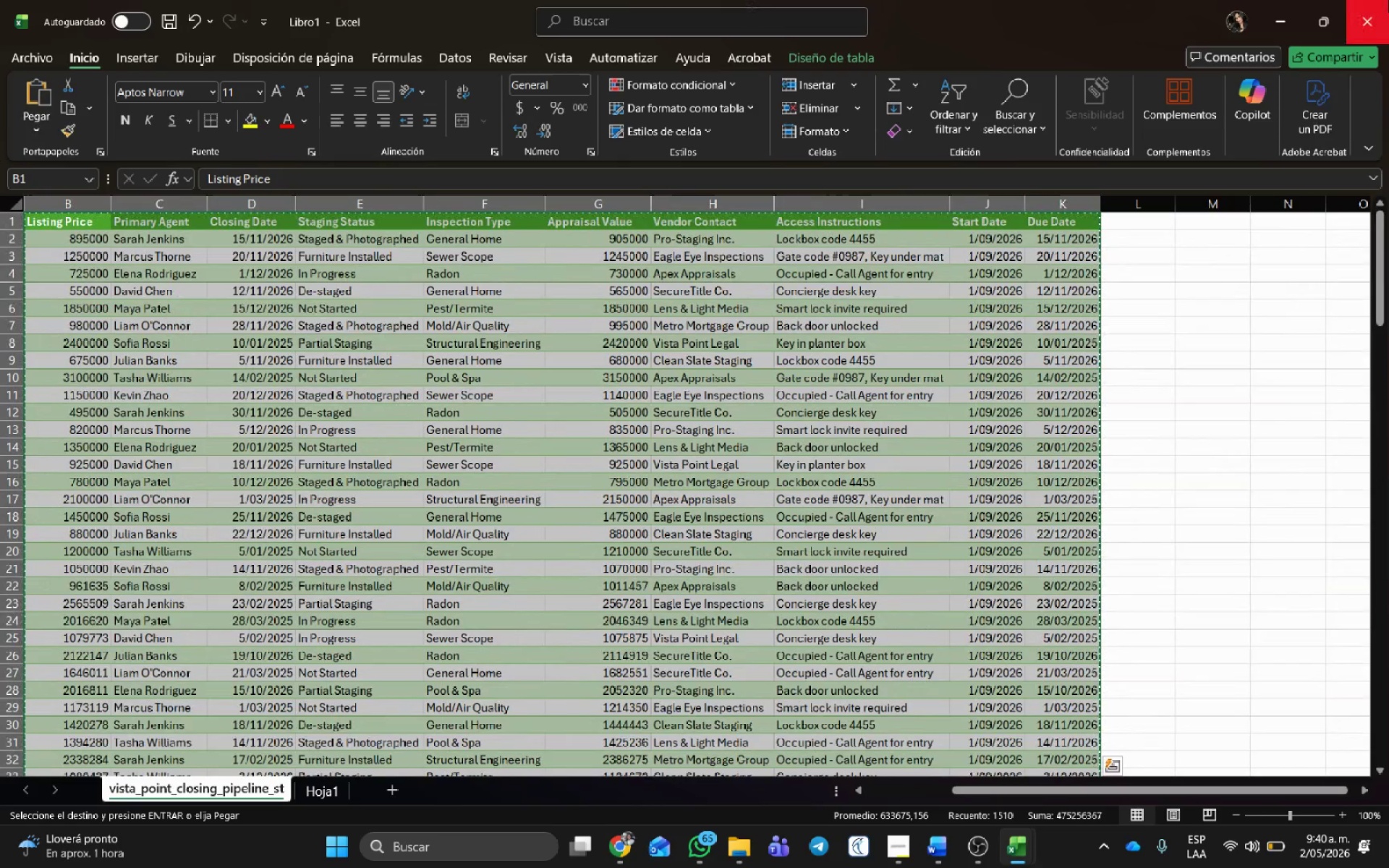 
left_click([1388, 0])
 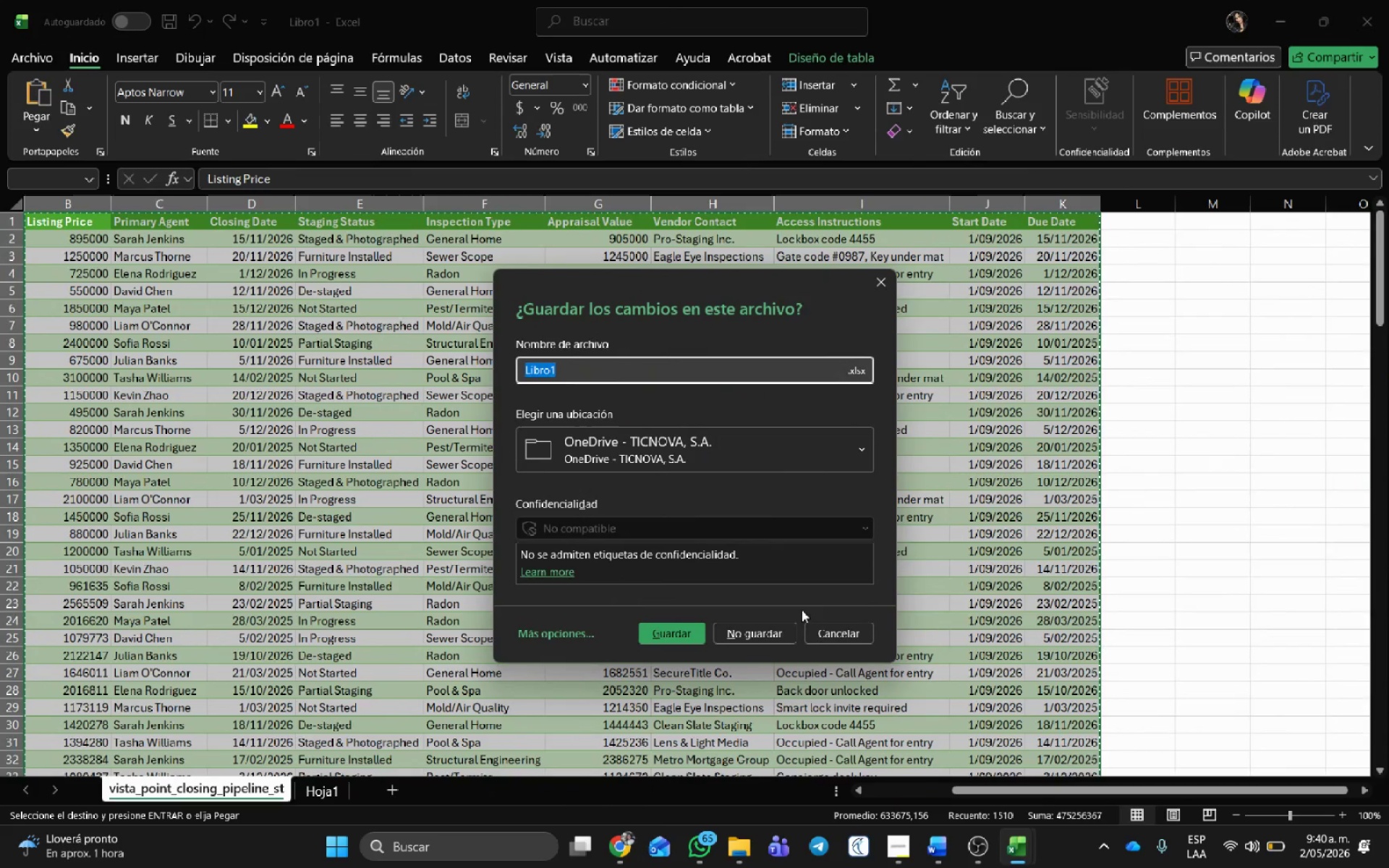 
left_click([755, 626])
 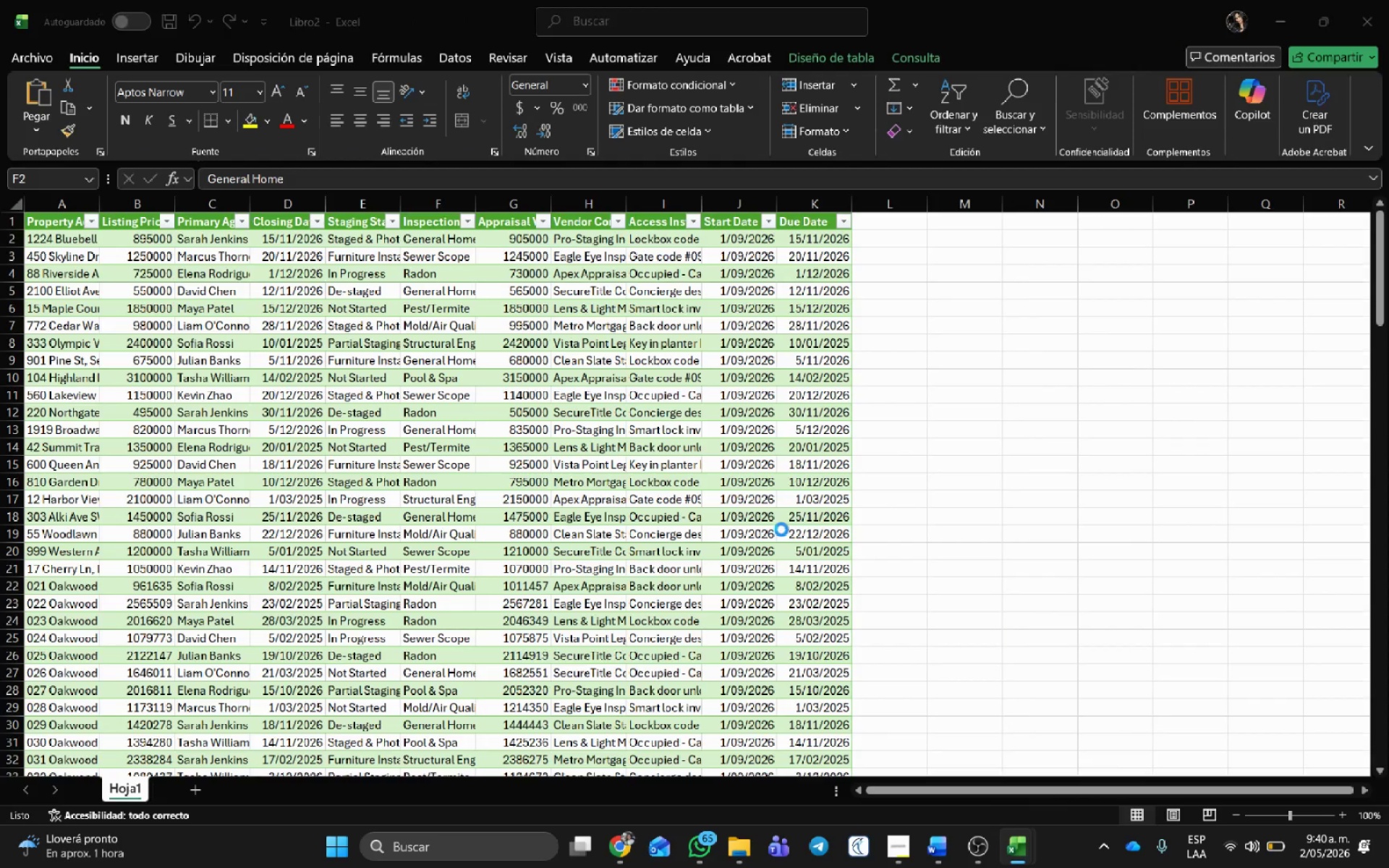 
left_click([627, 516])
 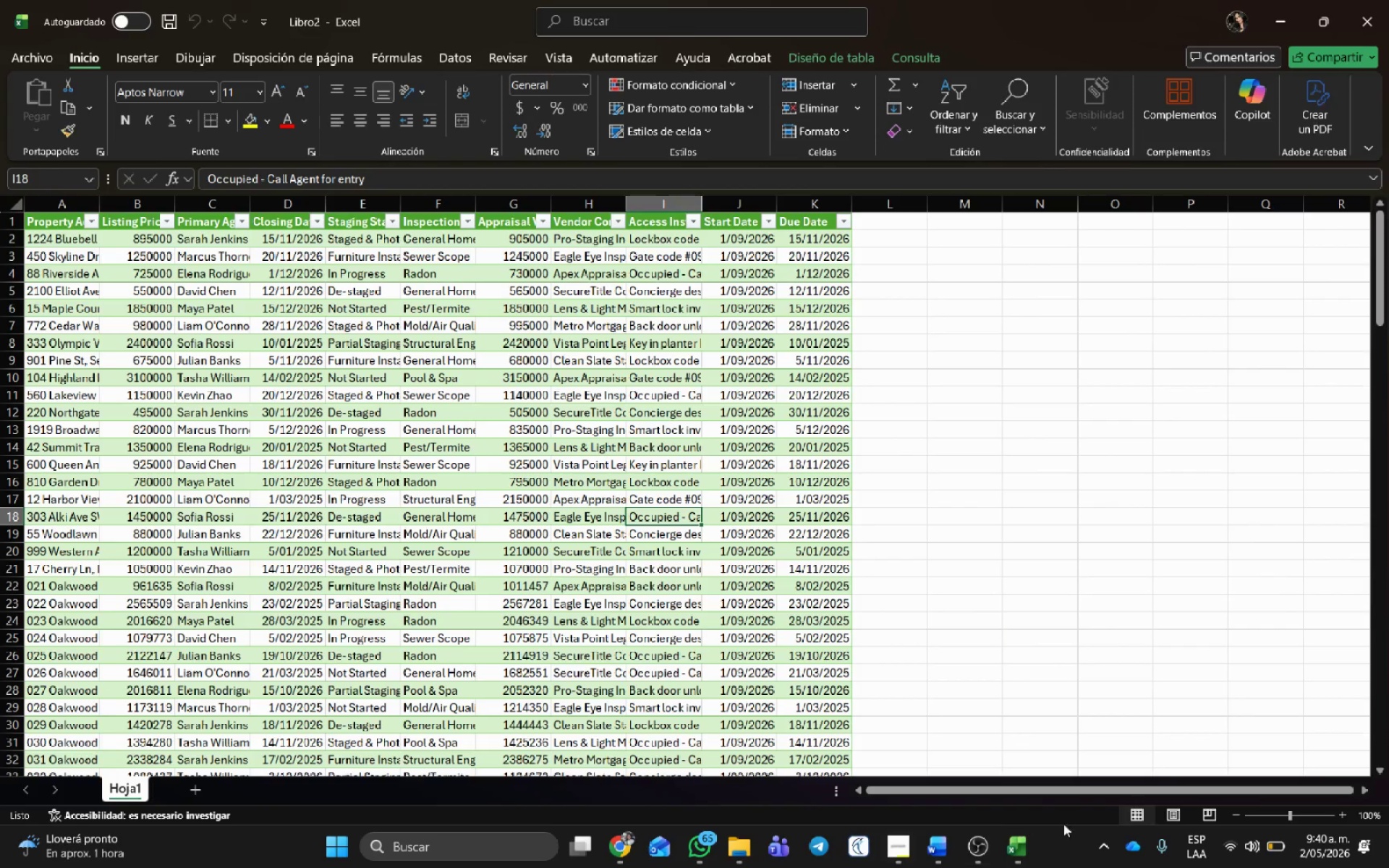 
left_click([1007, 848])
 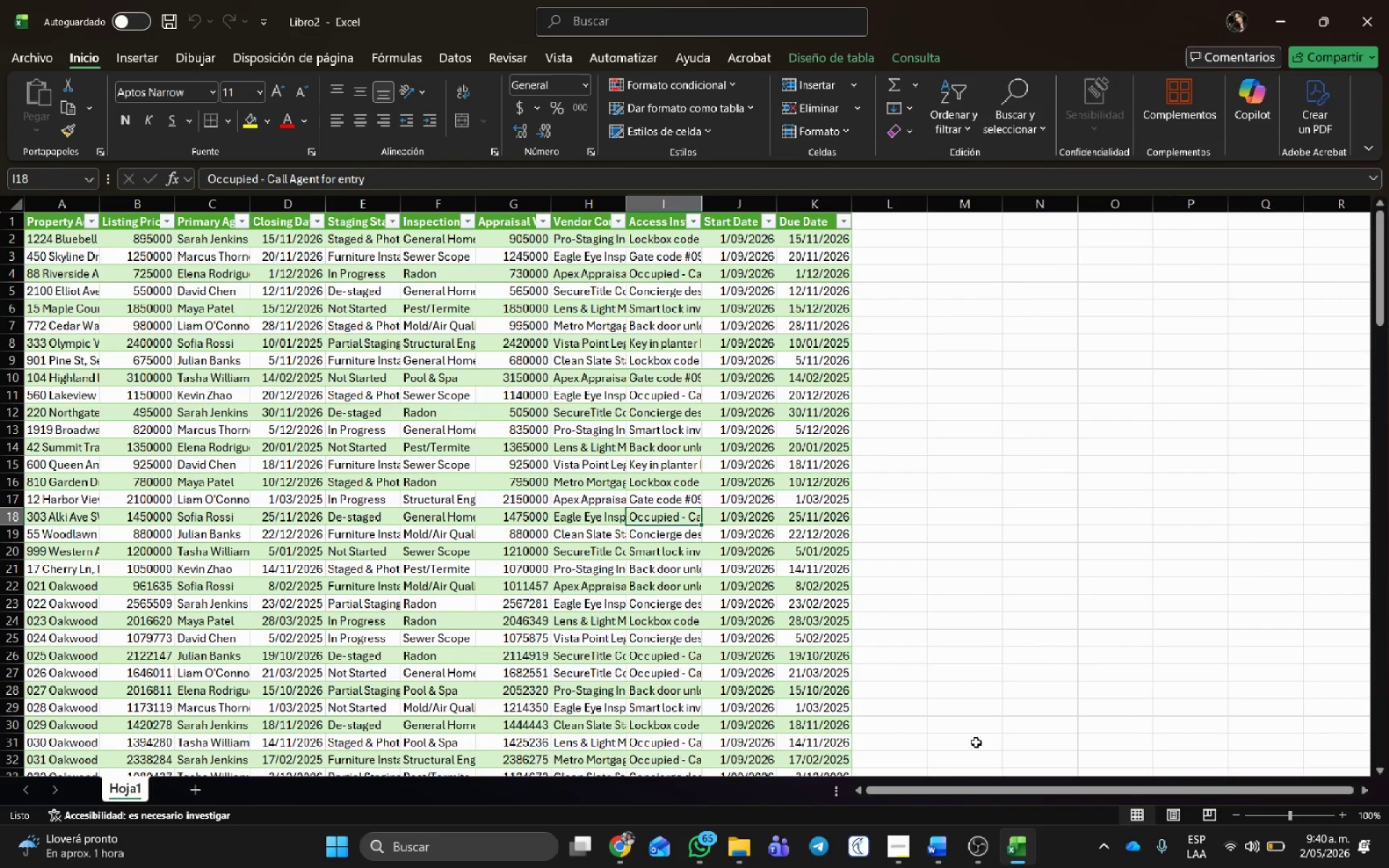 
left_click([1050, 530])
 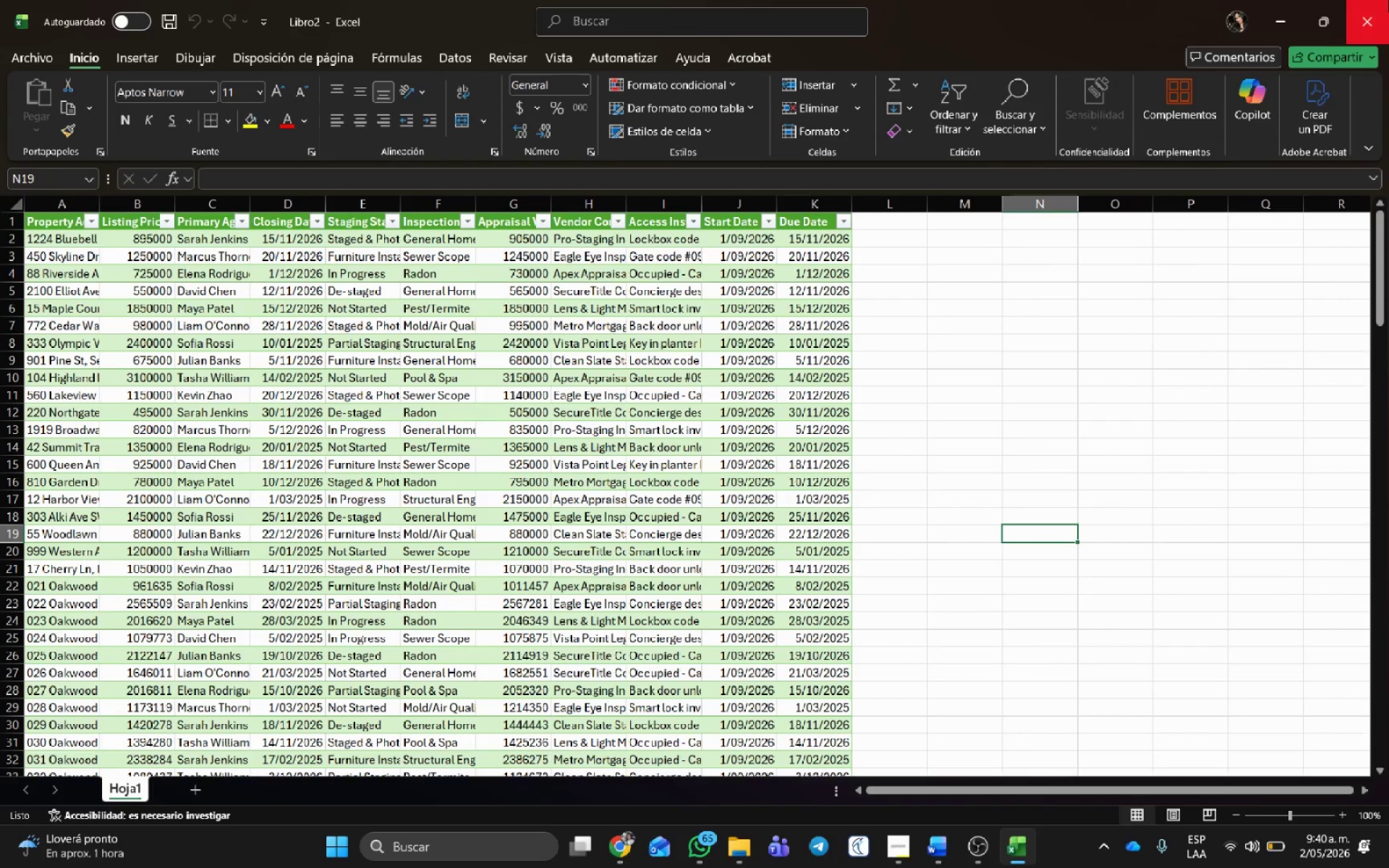 
left_click([1388, 0])
 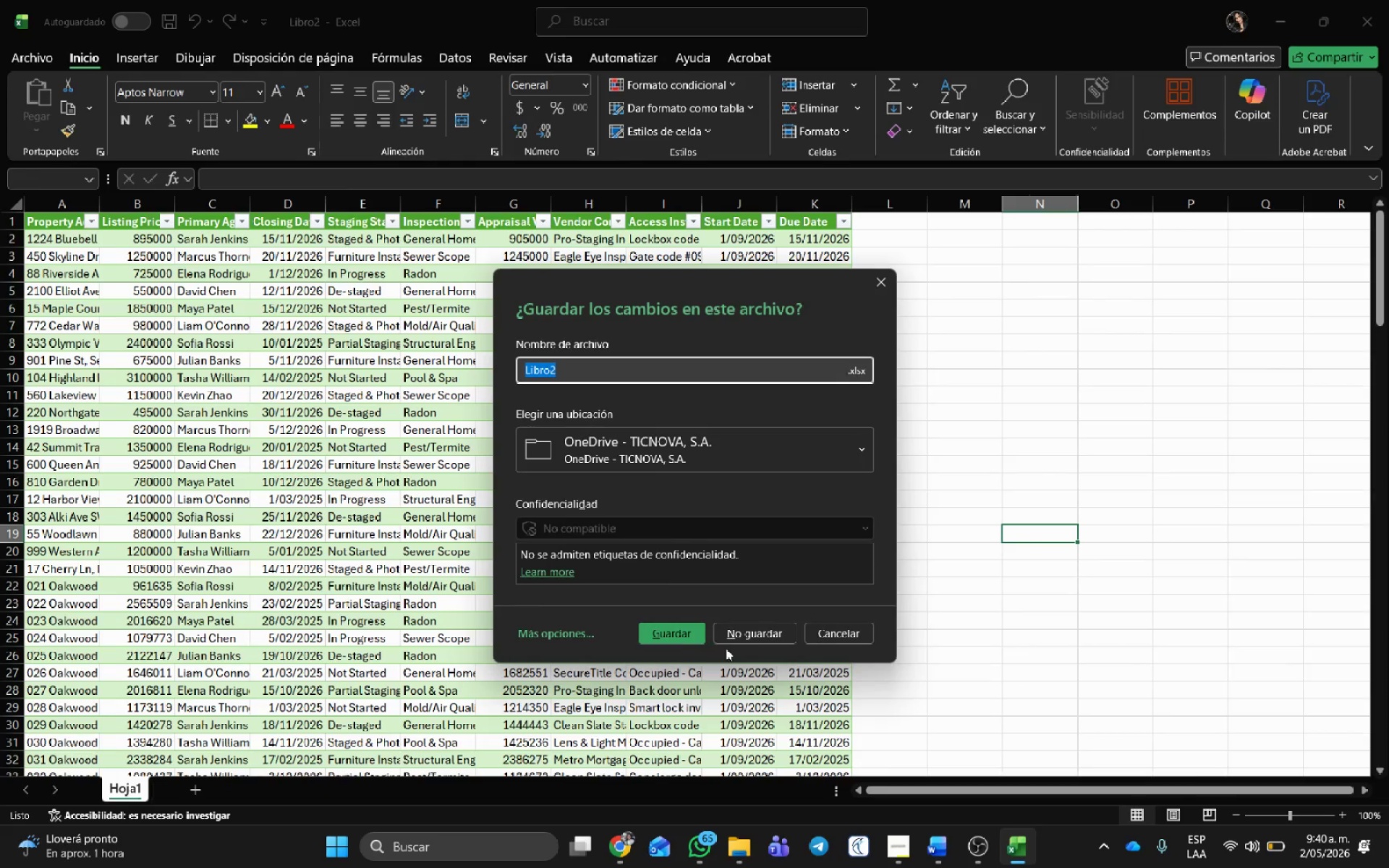 
left_click([776, 629])
 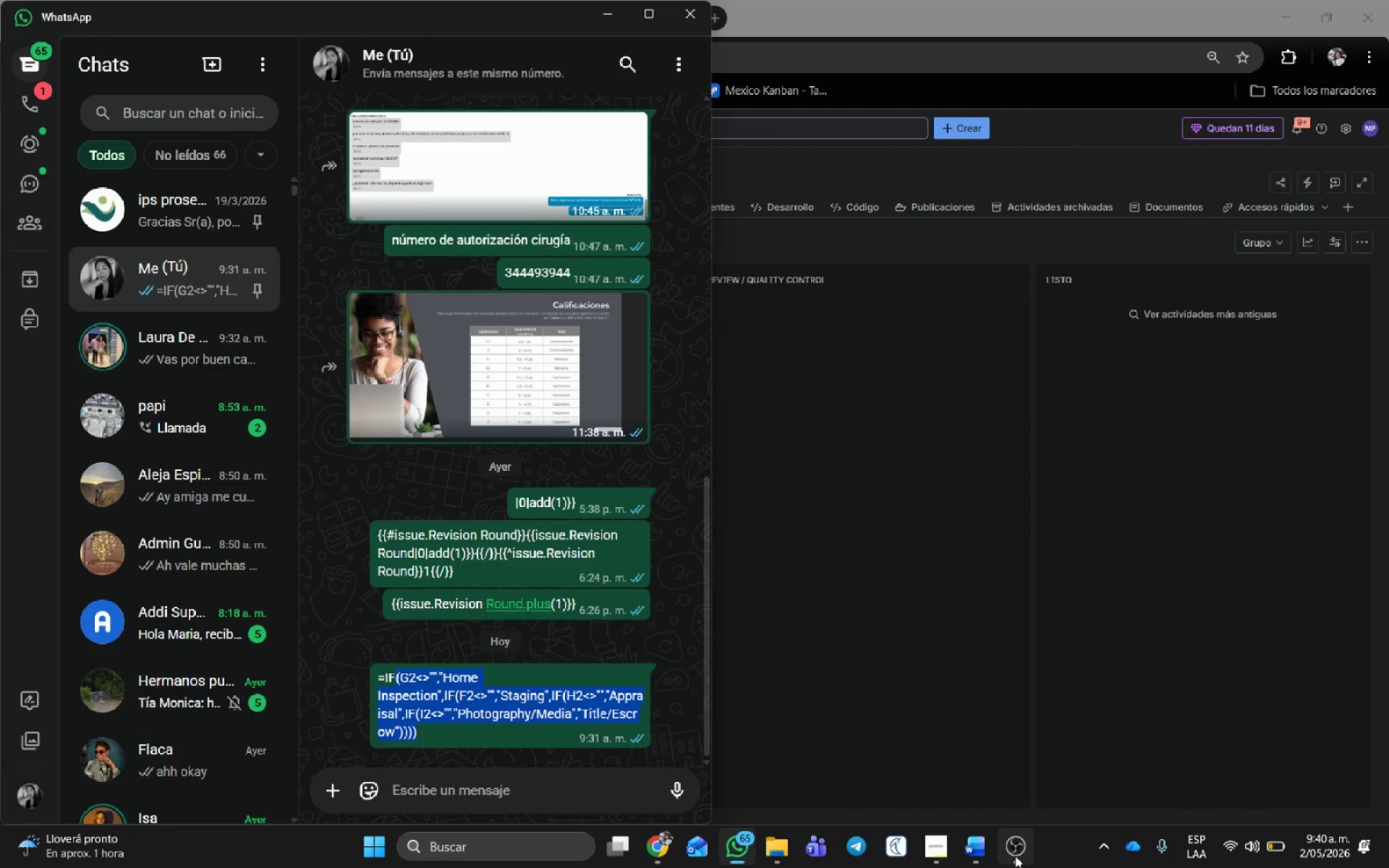 
left_click([1388, 809])
 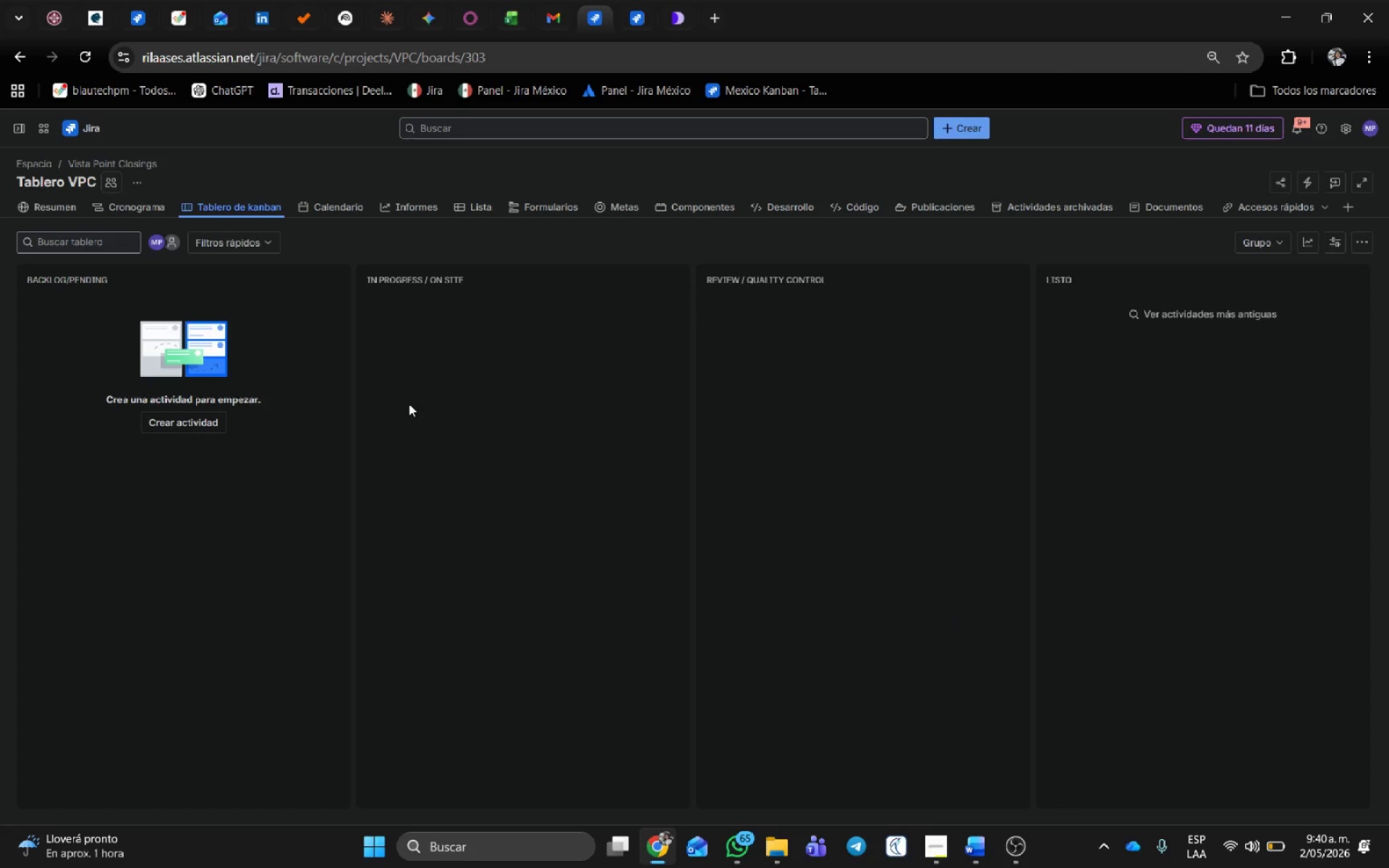 
left_click_drag(start_coordinate=[432, 414], to_coordinate=[436, 414])
 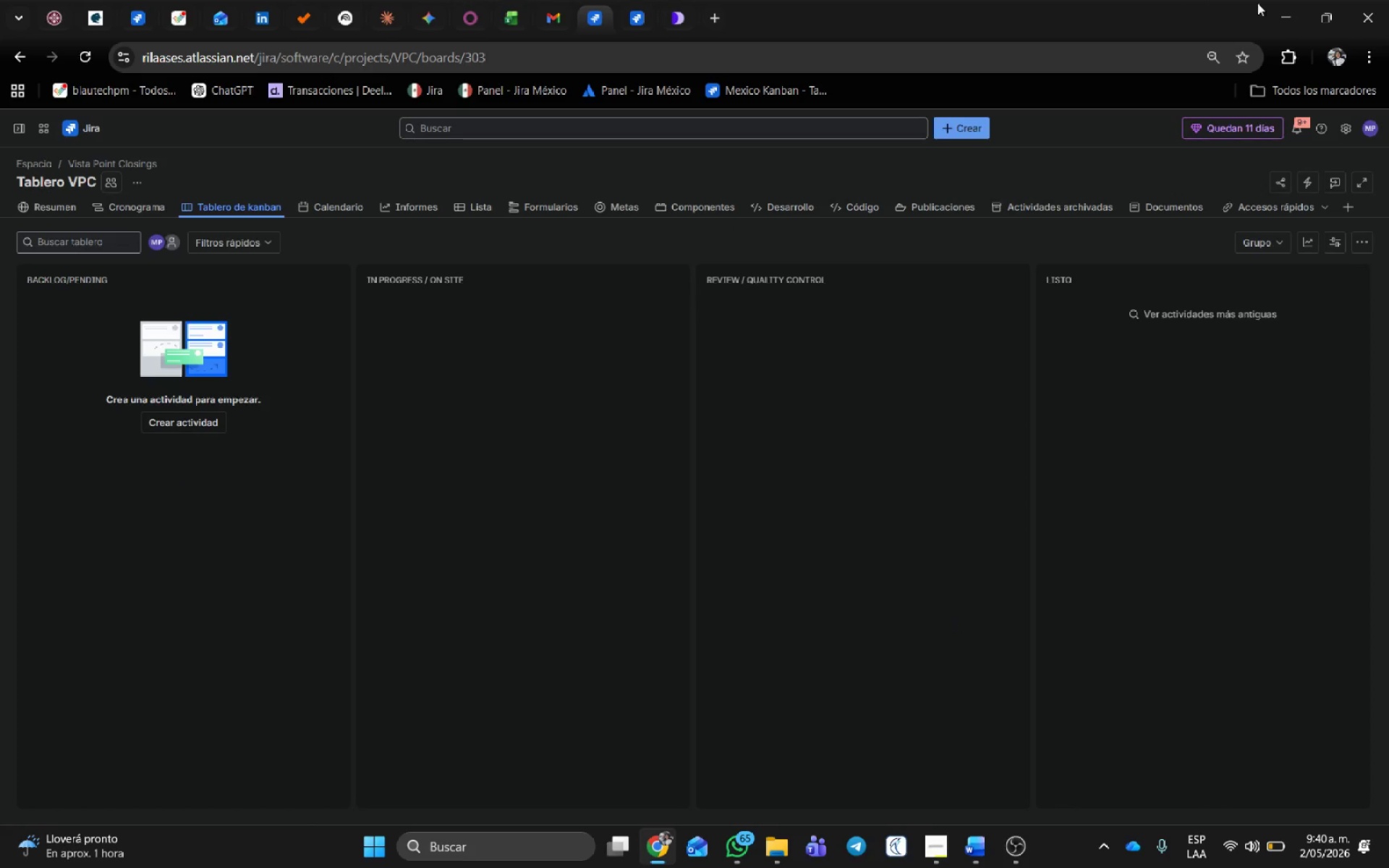 
left_click([1294, 4])